 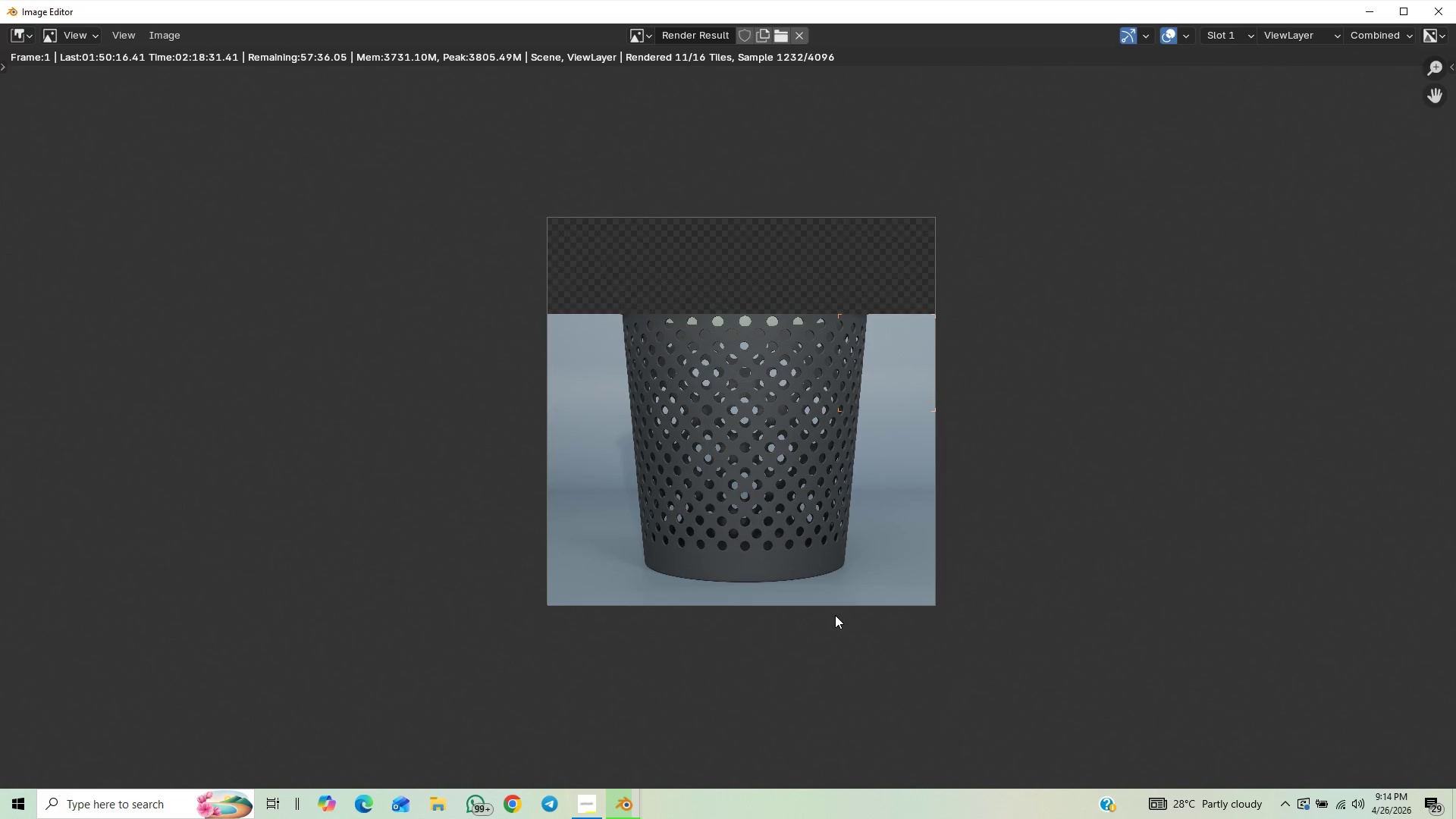 
scroll: coordinate [835, 614], scroll_direction: down, amount: 1.0
 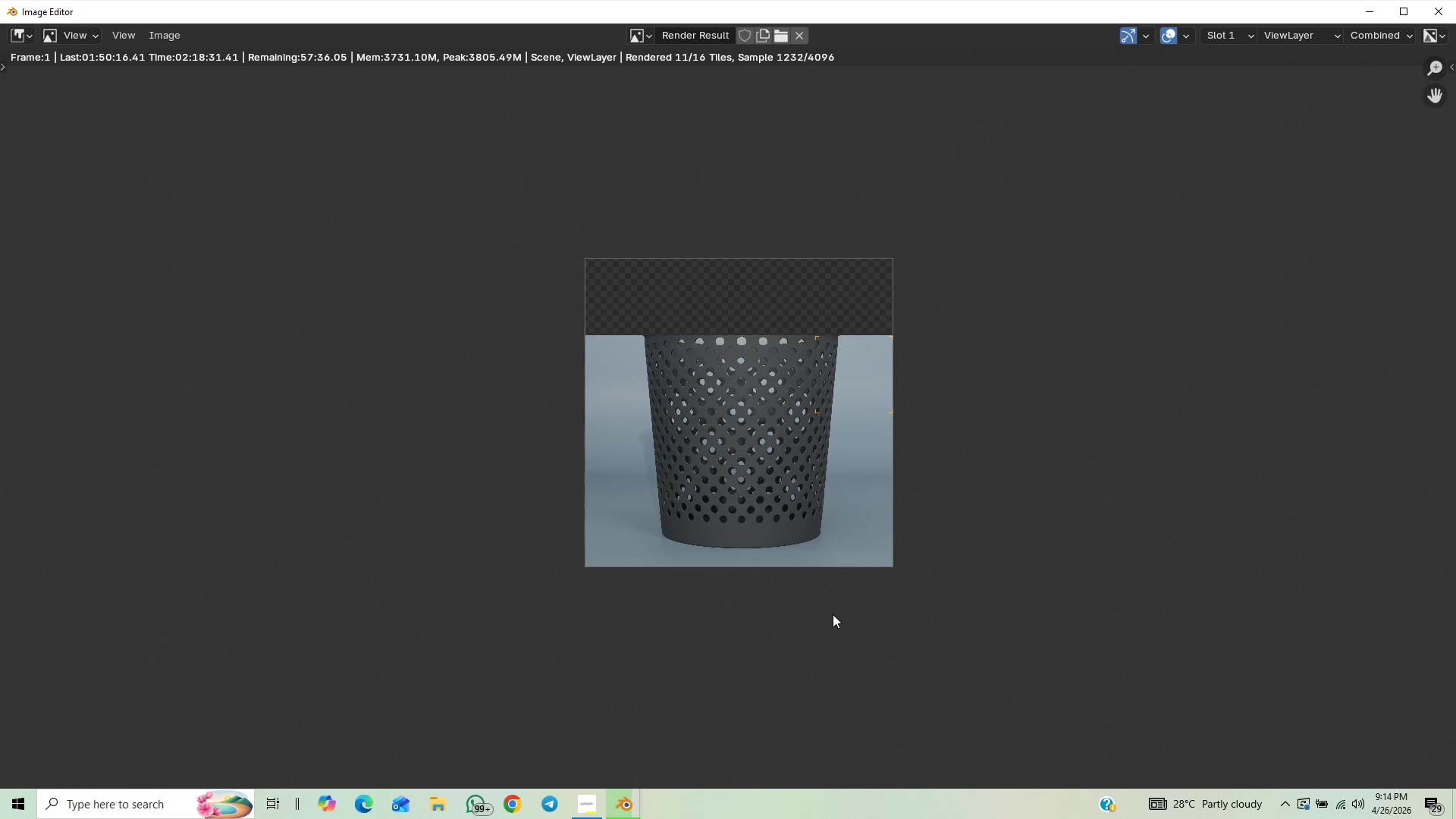 
scroll: coordinate [833, 614], scroll_direction: up, amount: 1.0
 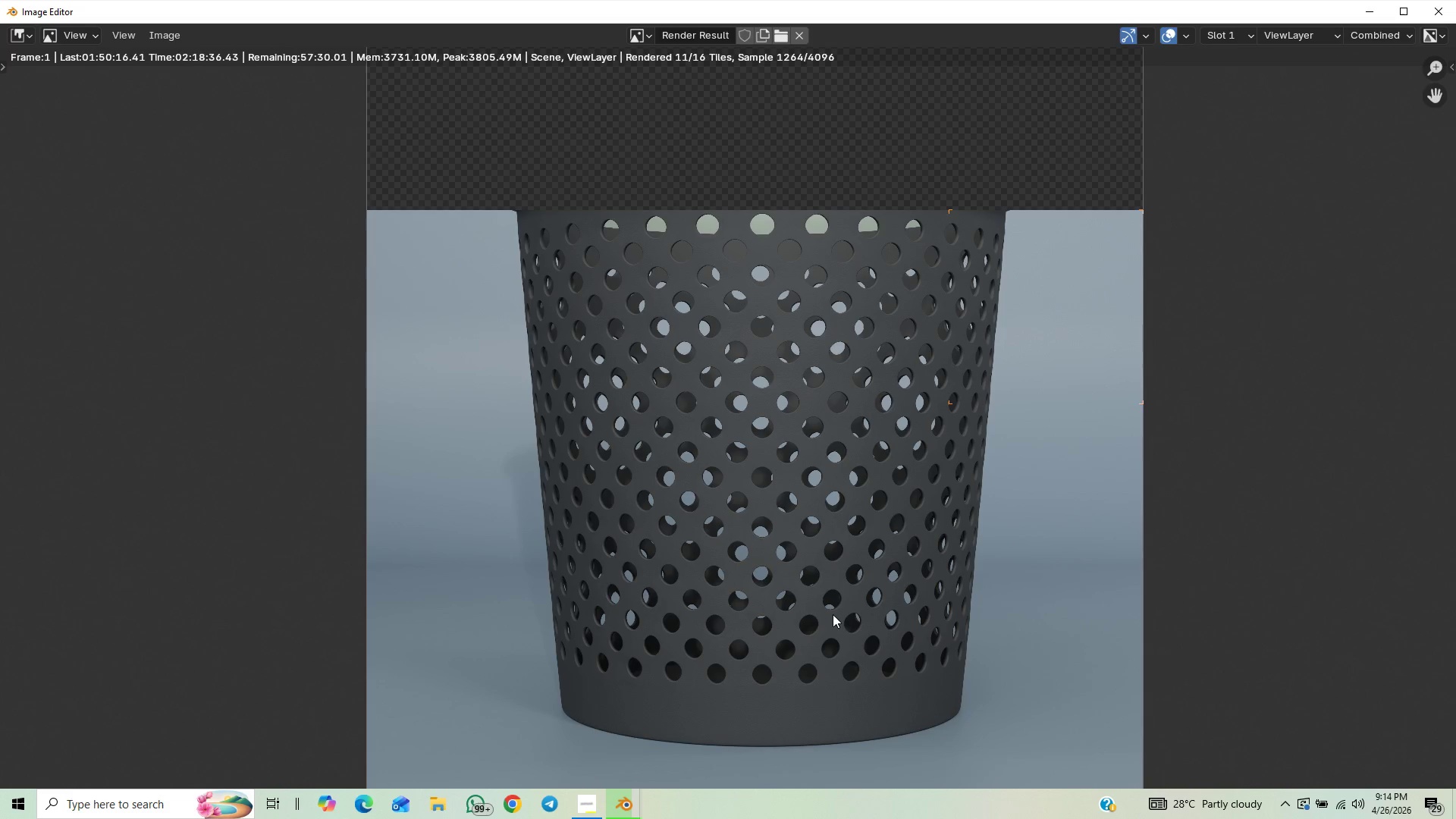 
scroll: coordinate [829, 604], scroll_direction: down, amount: 1.0
 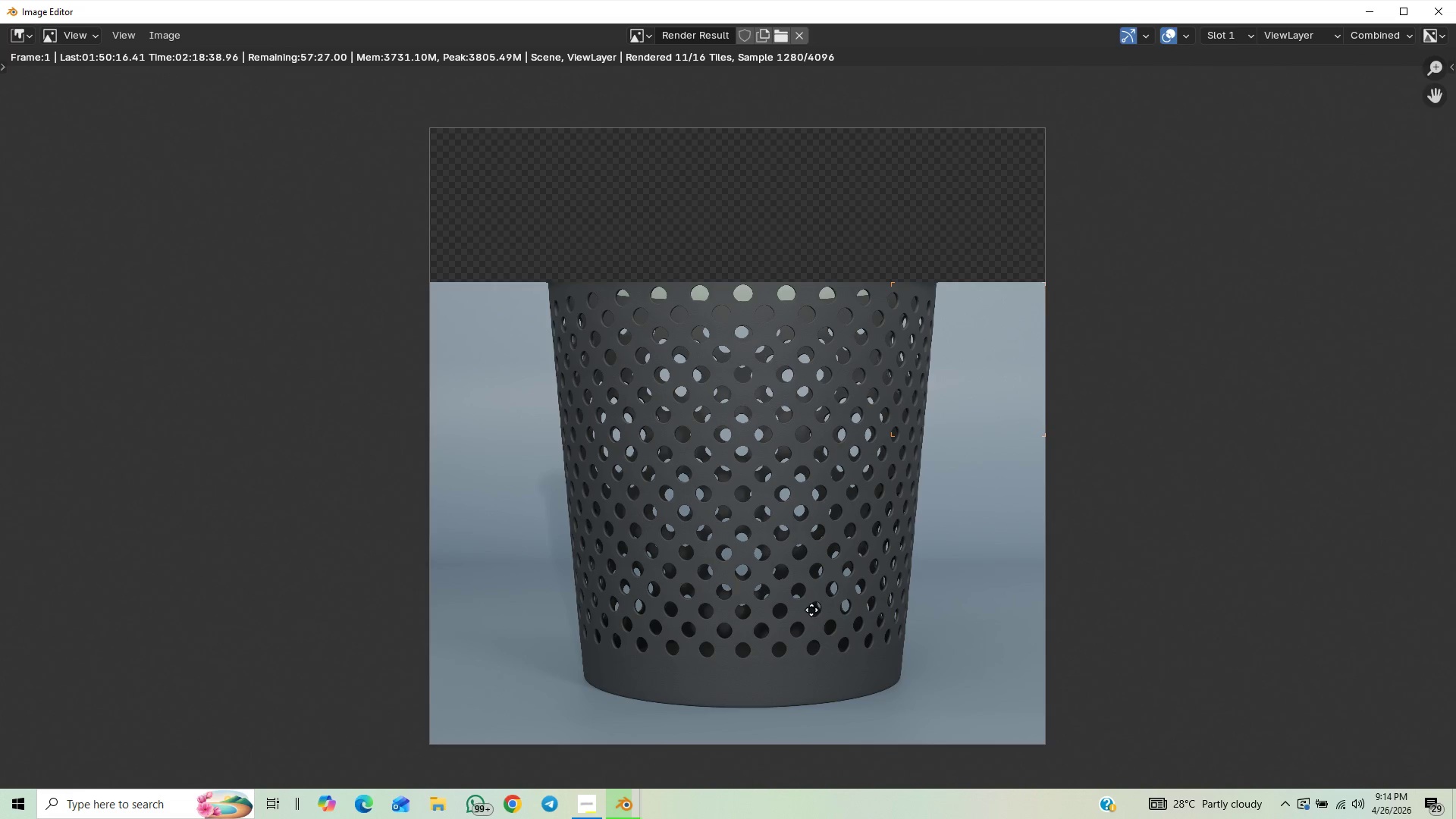 
scroll: coordinate [811, 613], scroll_direction: up, amount: 1.0
 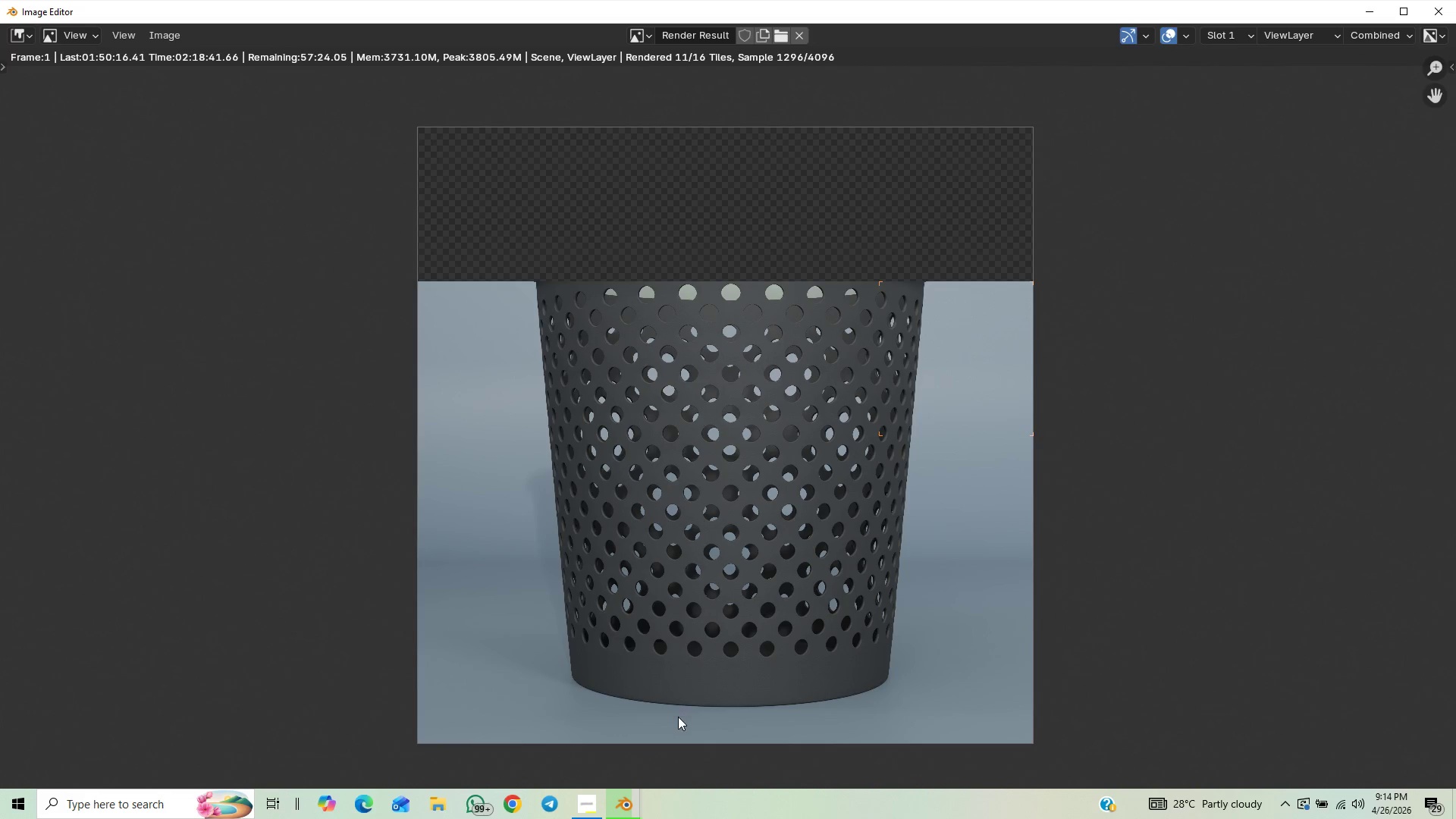 
mouse_move([588, 788])
 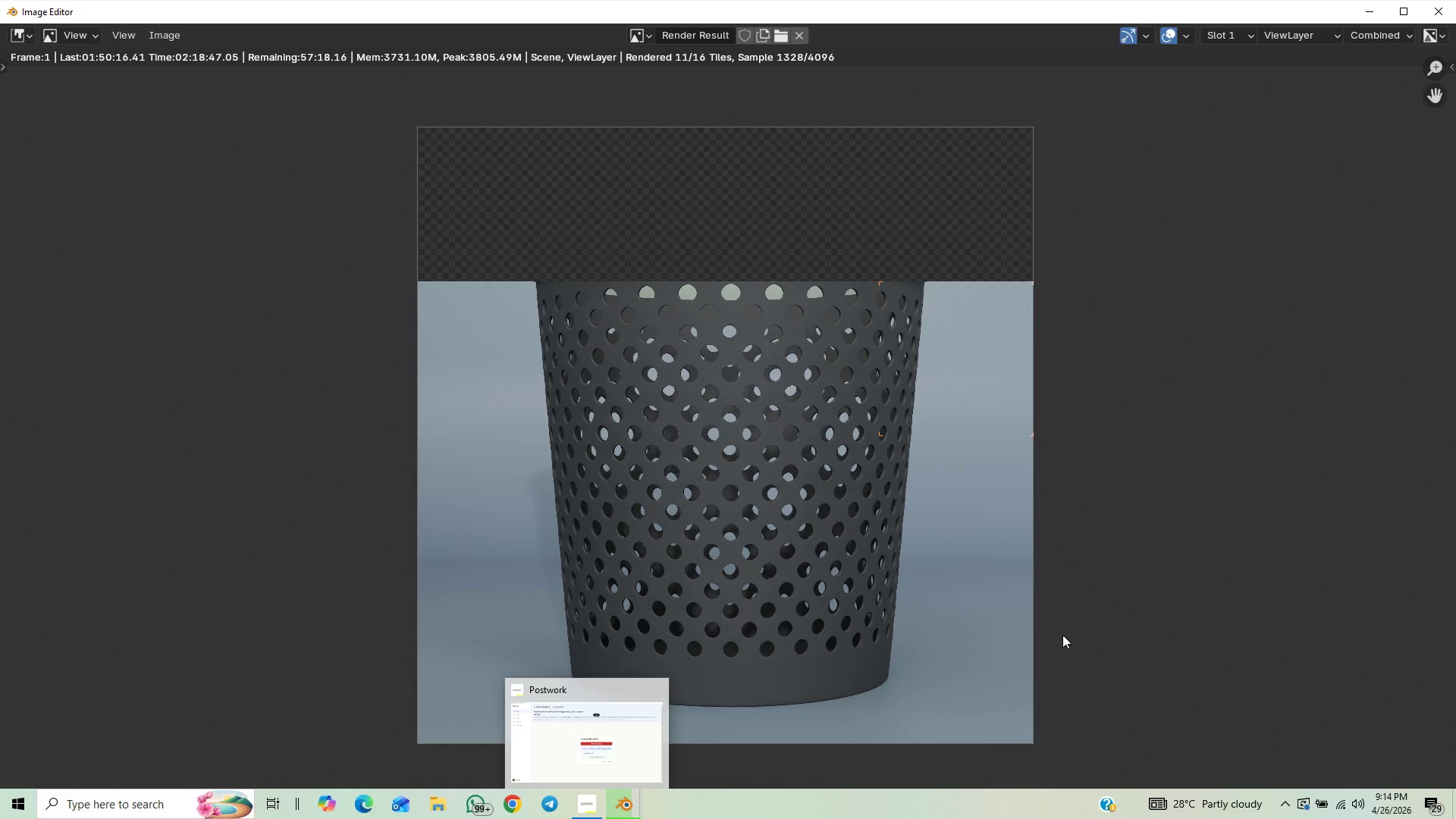 
hold_key(key=ShiftLeft, duration=0.45)
 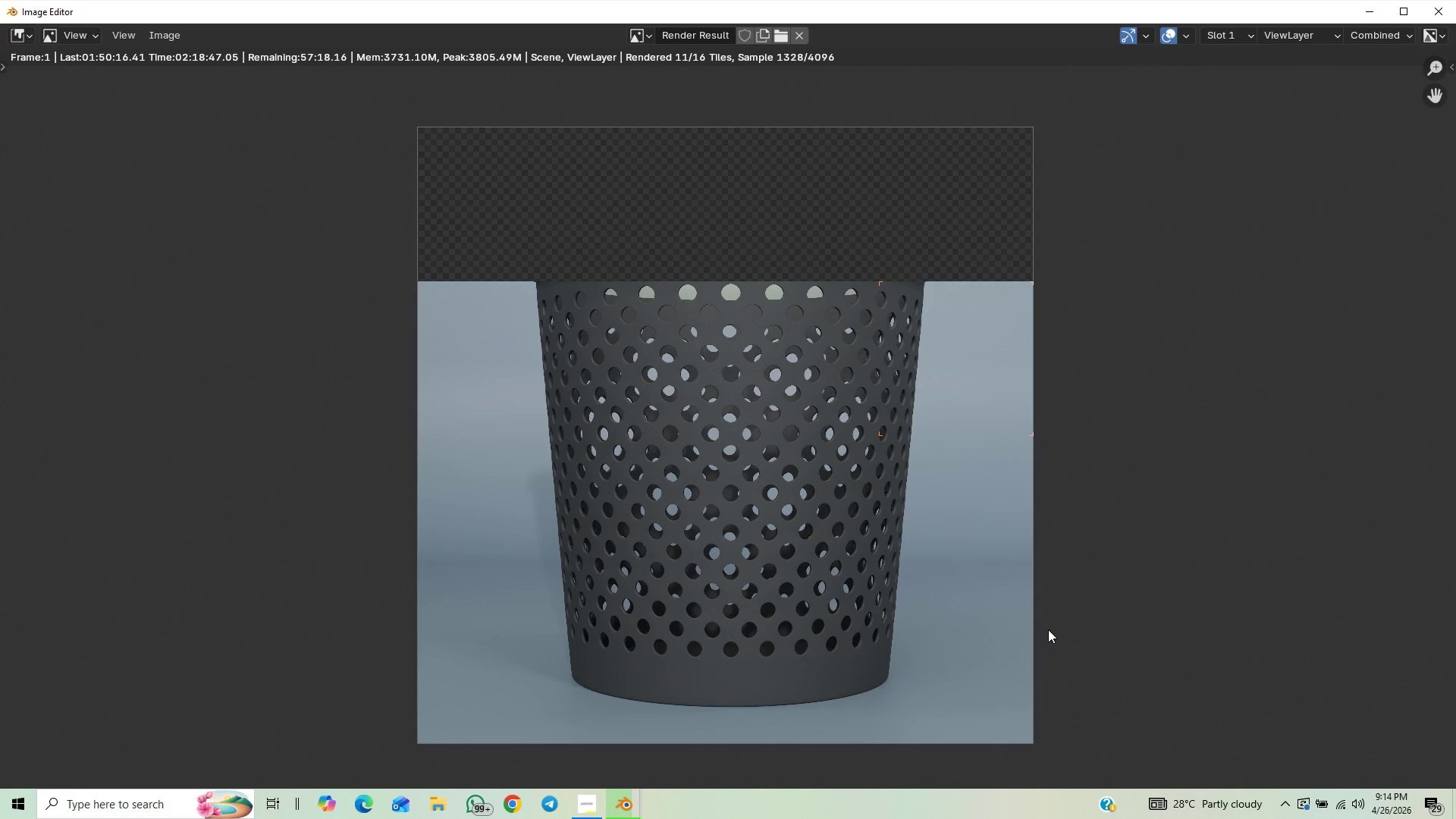 
key(Control+Shift+ShiftLeft)
 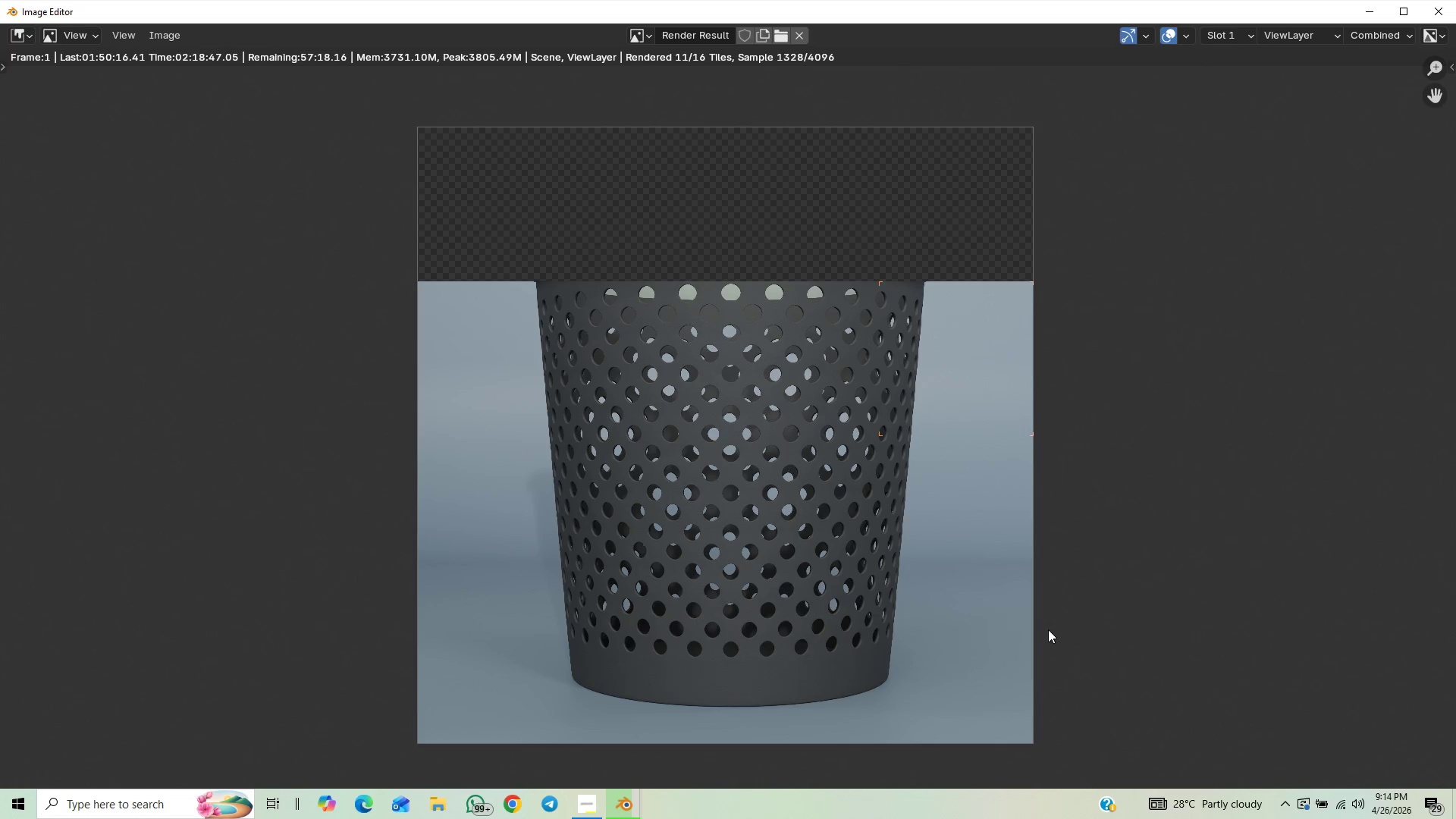 
key(Control+Shift+Escape)
 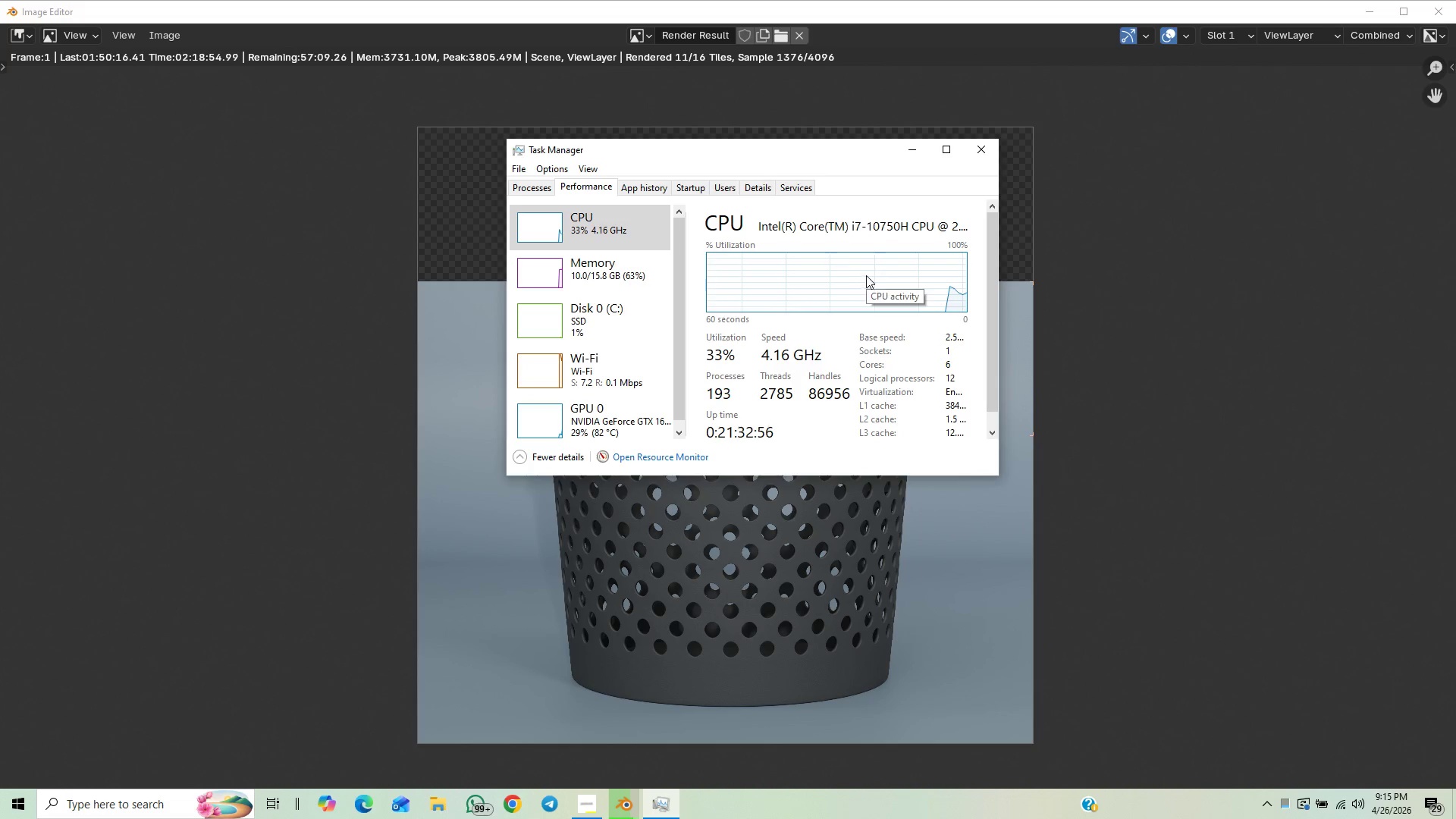 
wait(9.94)
 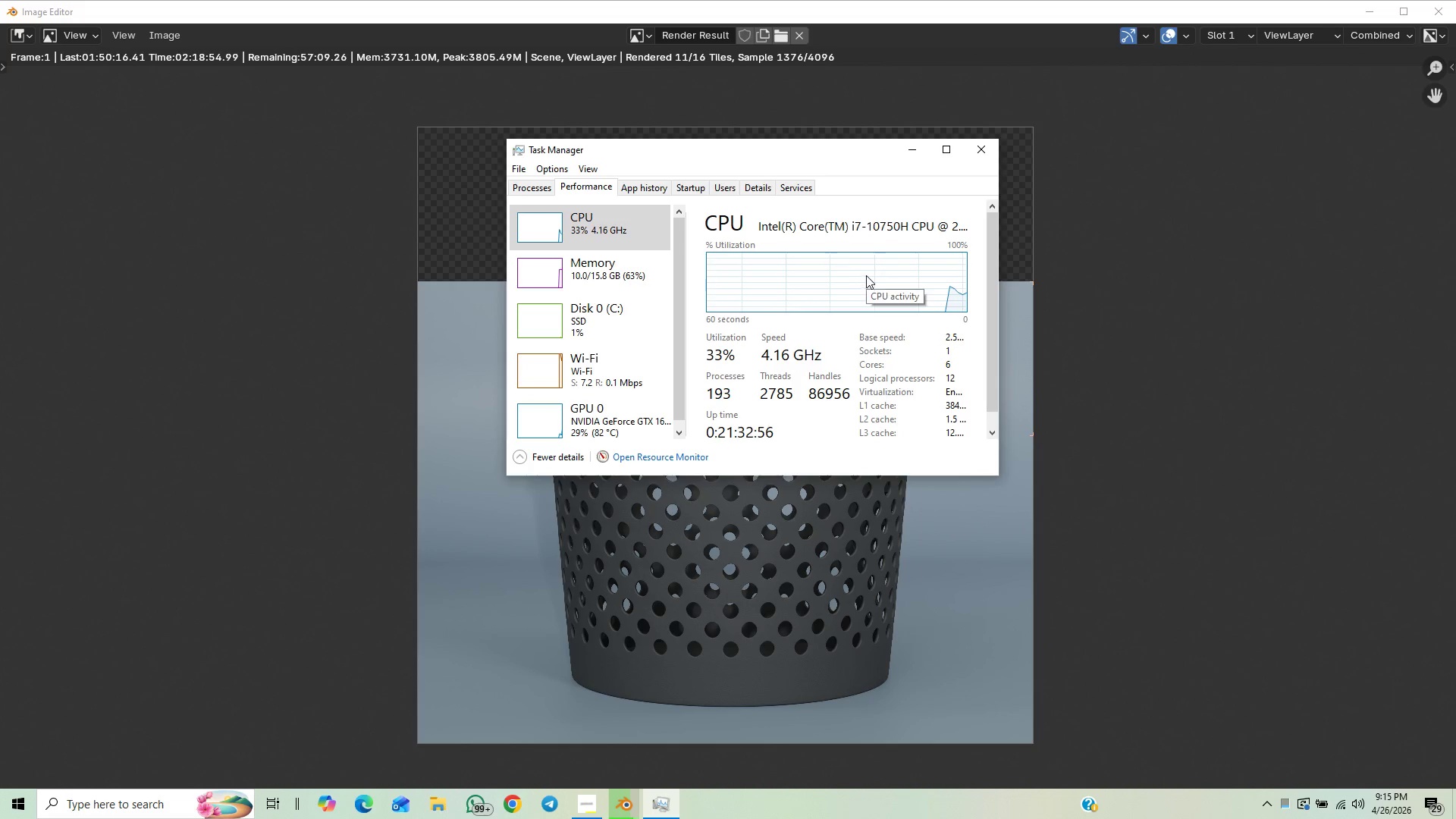 
scroll: coordinate [984, 518], scroll_direction: none, amount: 0.0
 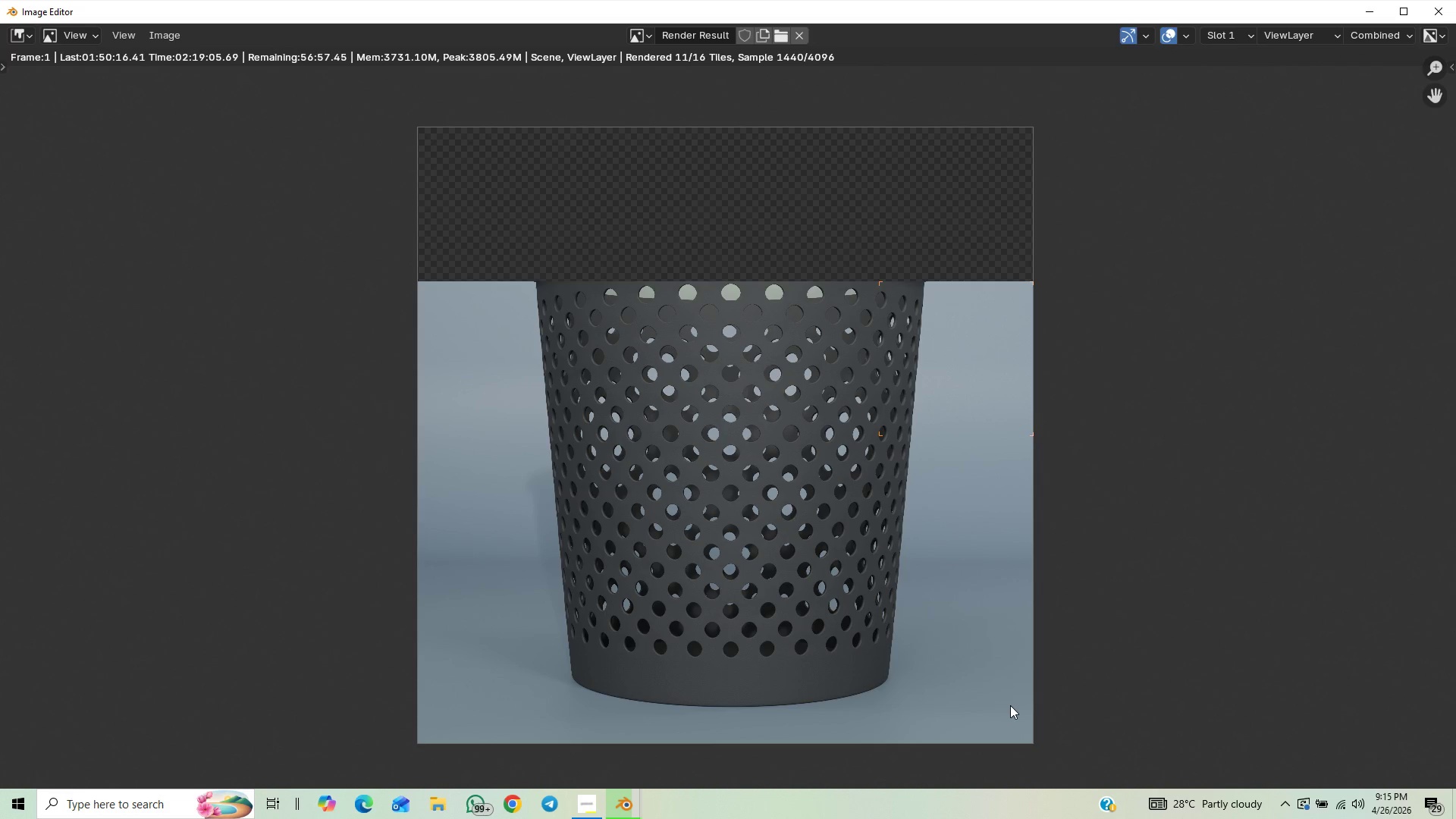 
wait(10.21)
 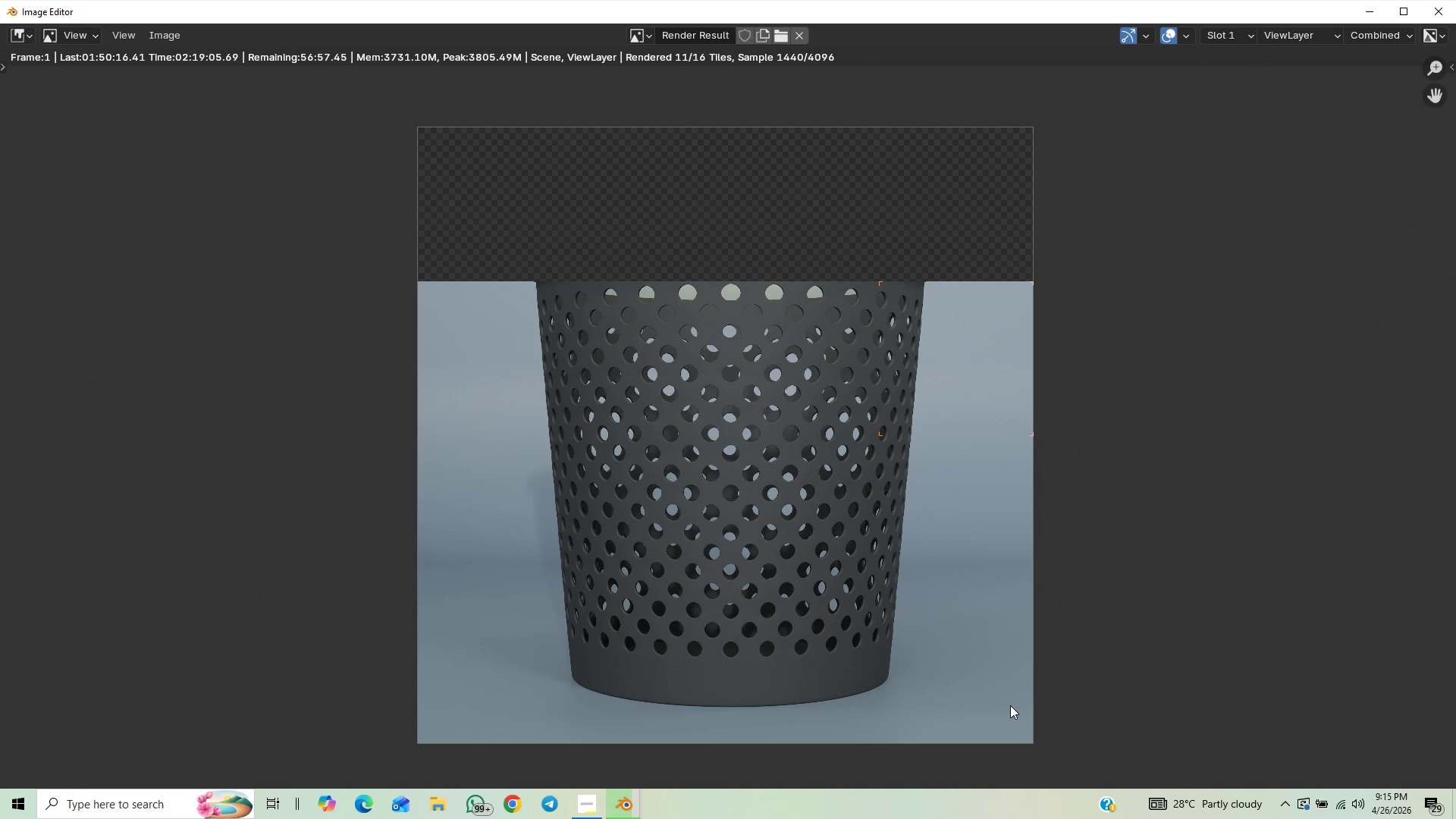 
scroll: coordinate [802, 706], scroll_direction: down, amount: 1.0
 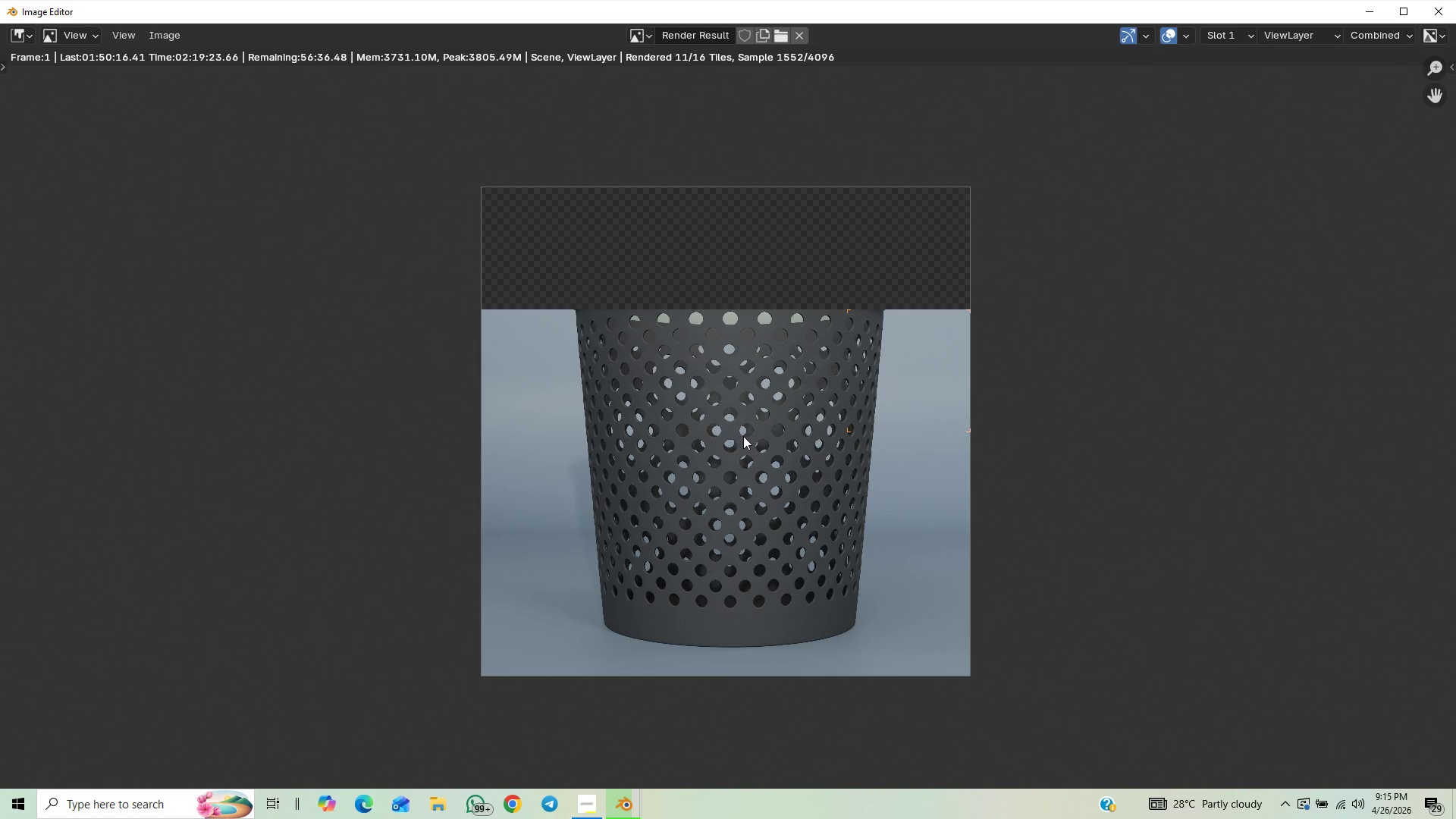 
wait(17.26)
 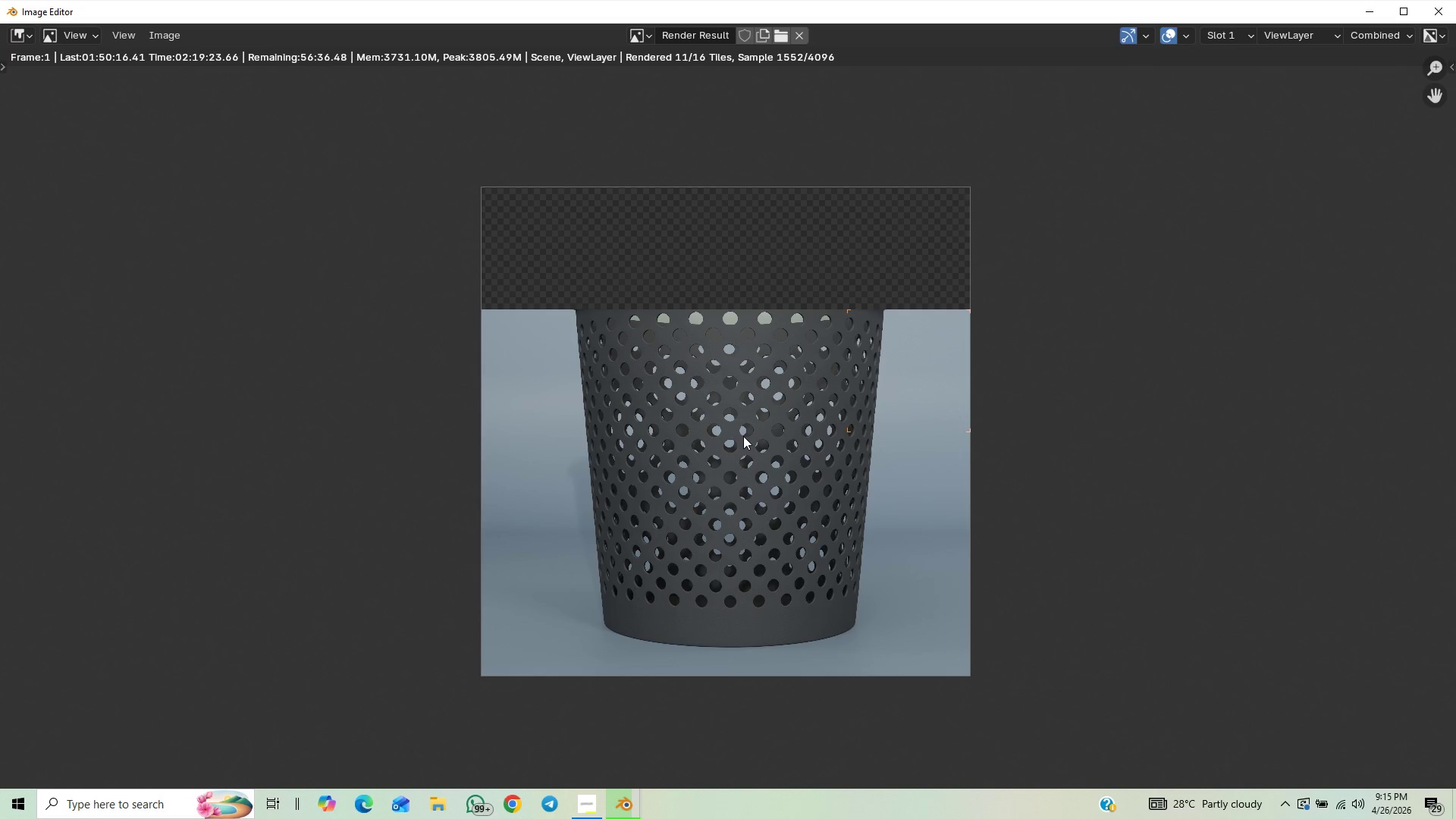 
scroll: coordinate [579, 518], scroll_direction: up, amount: 2.0
 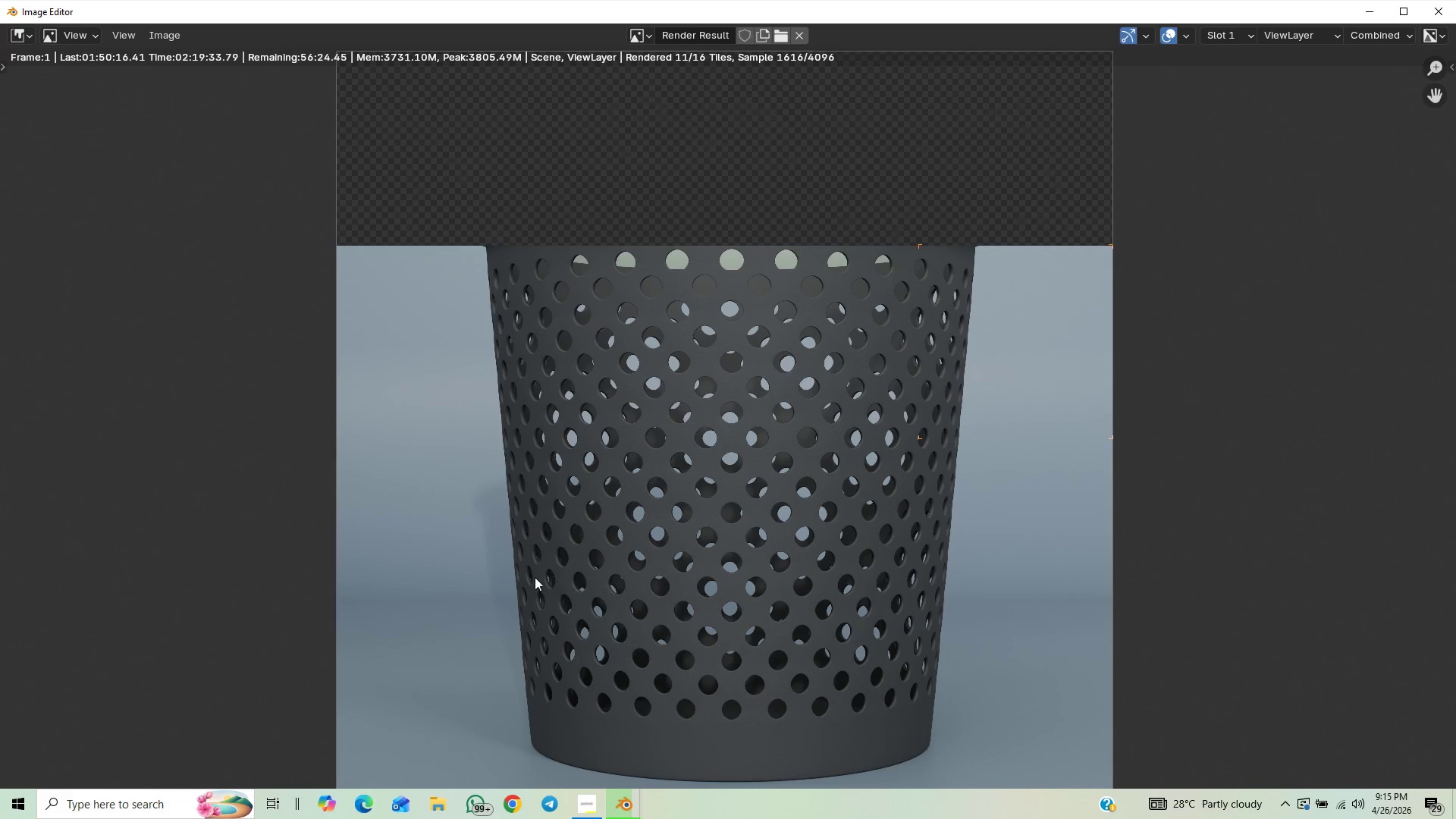 
scroll: coordinate [566, 560], scroll_direction: none, amount: 0.0
 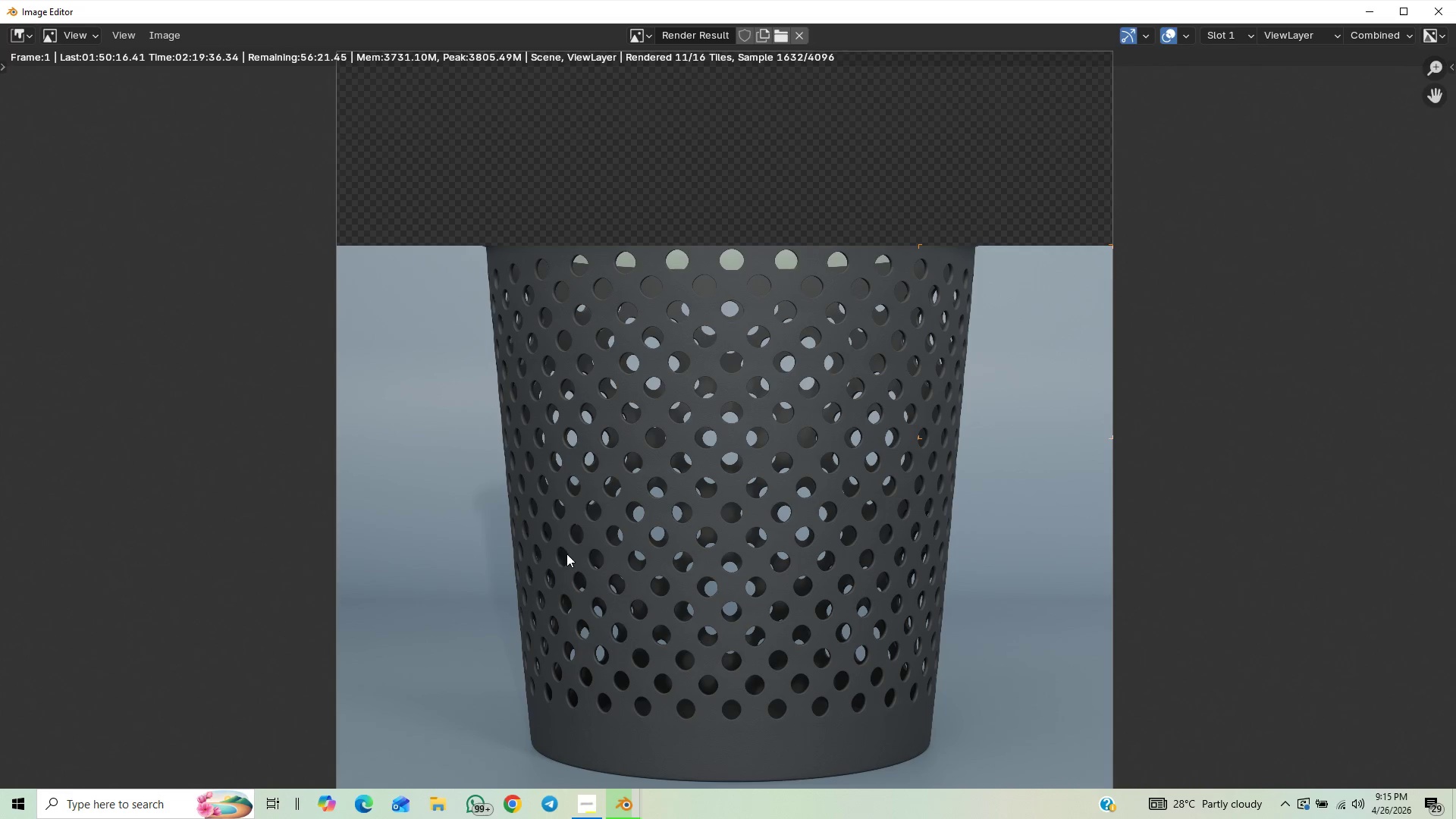 
scroll: coordinate [565, 493], scroll_direction: down, amount: 3.0
 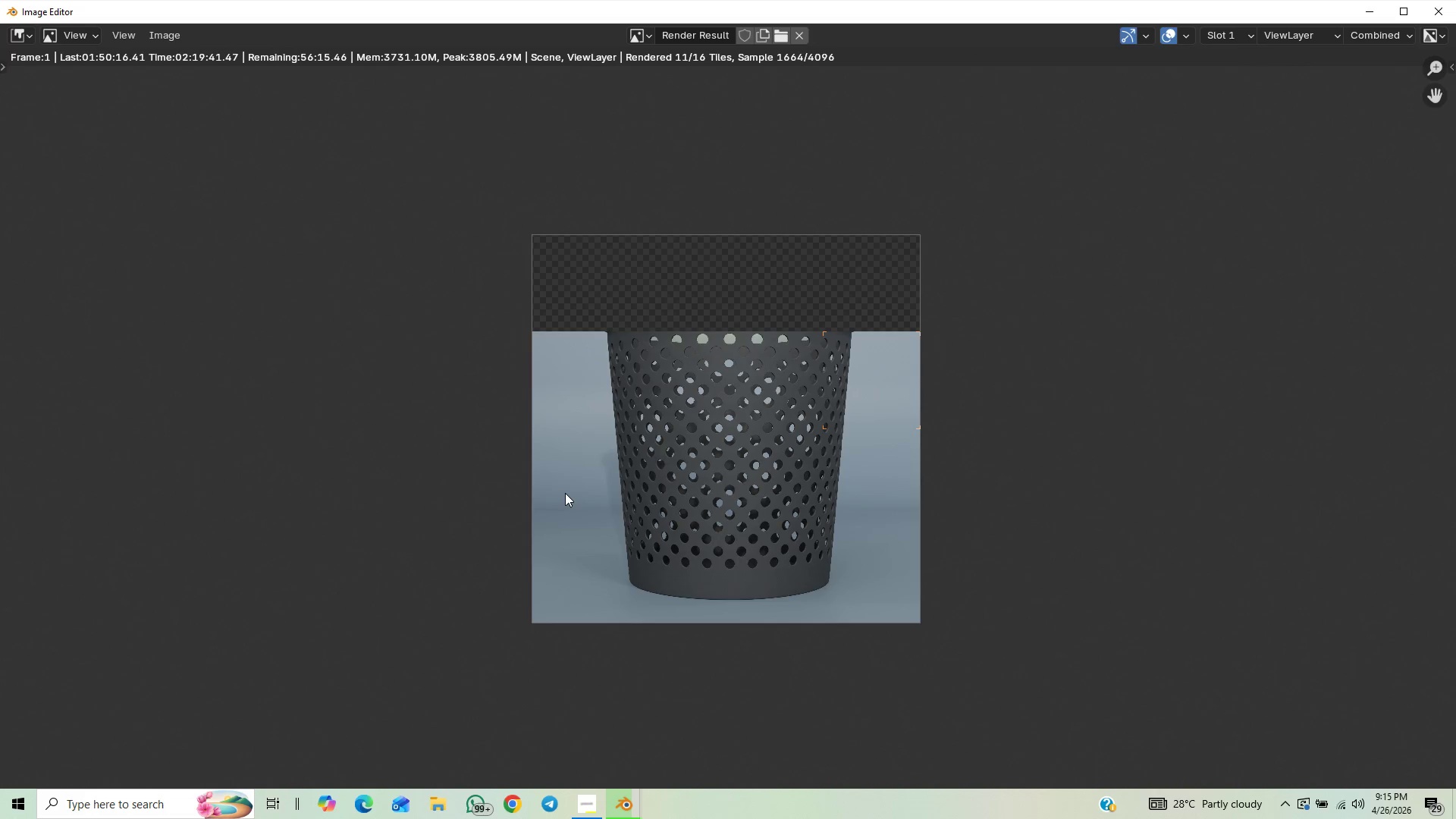 
scroll: coordinate [564, 494], scroll_direction: up, amount: 3.0
 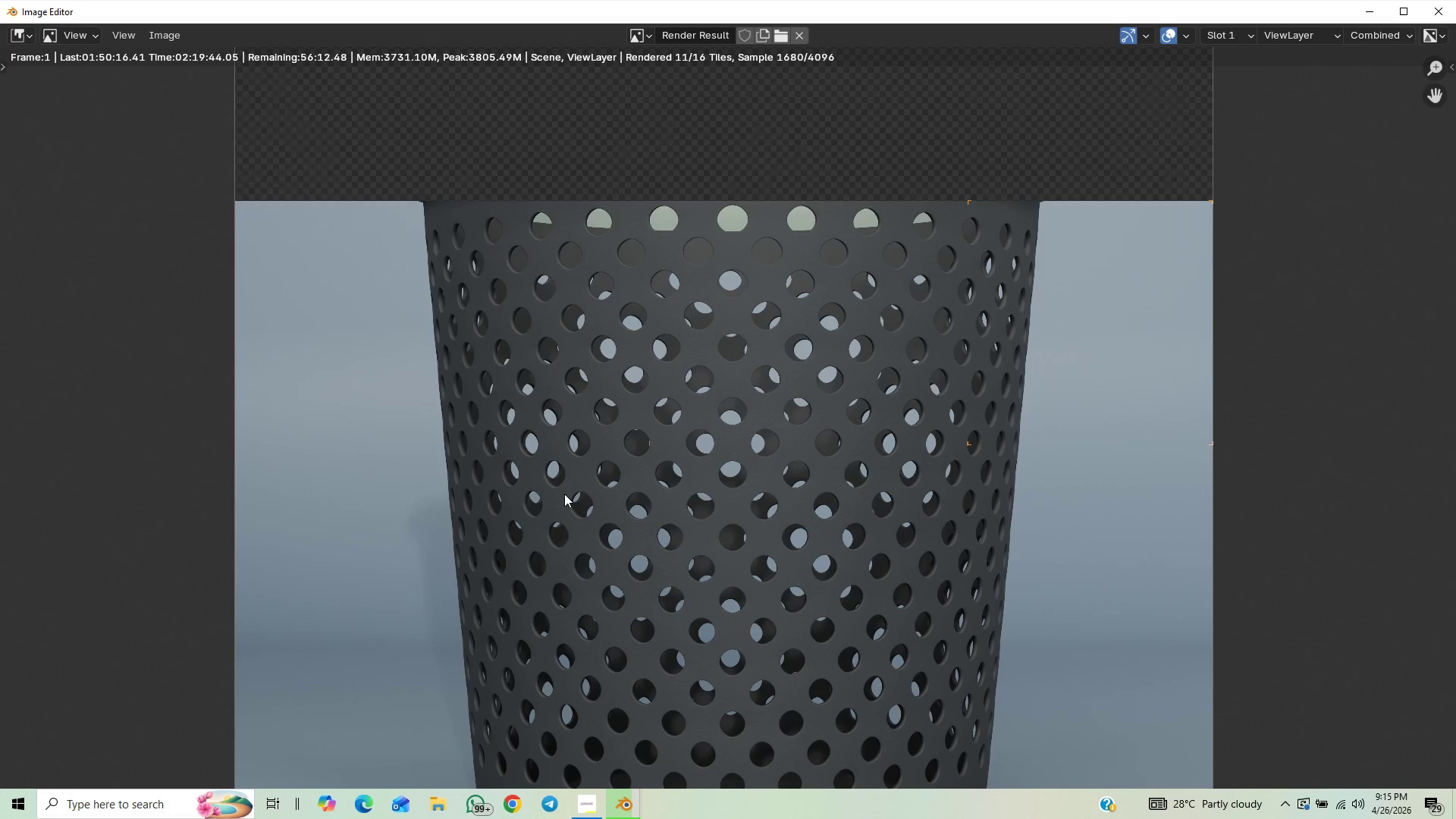 
scroll: coordinate [532, 504], scroll_direction: down, amount: 4.0
 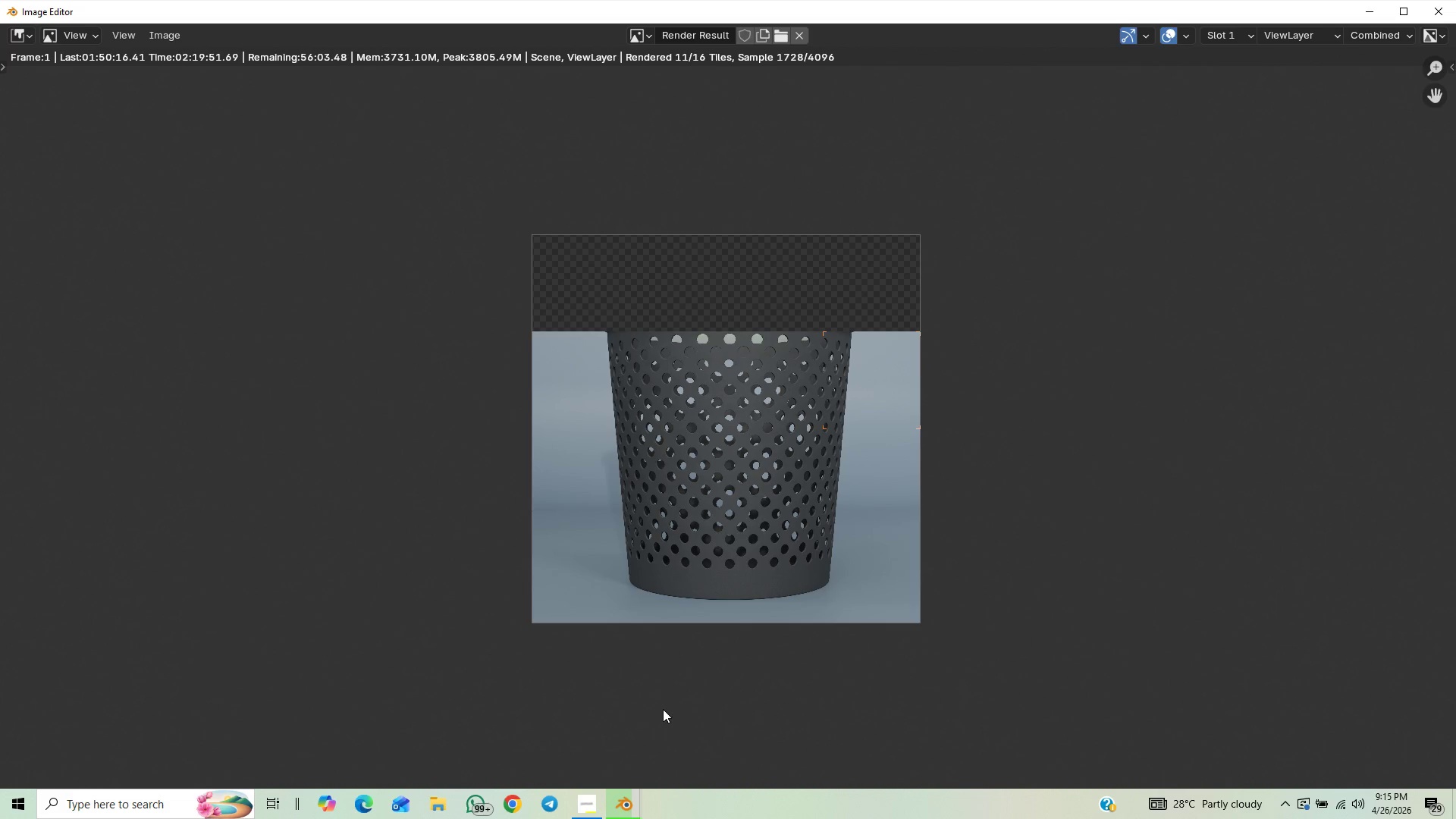 
wait(5.22)
 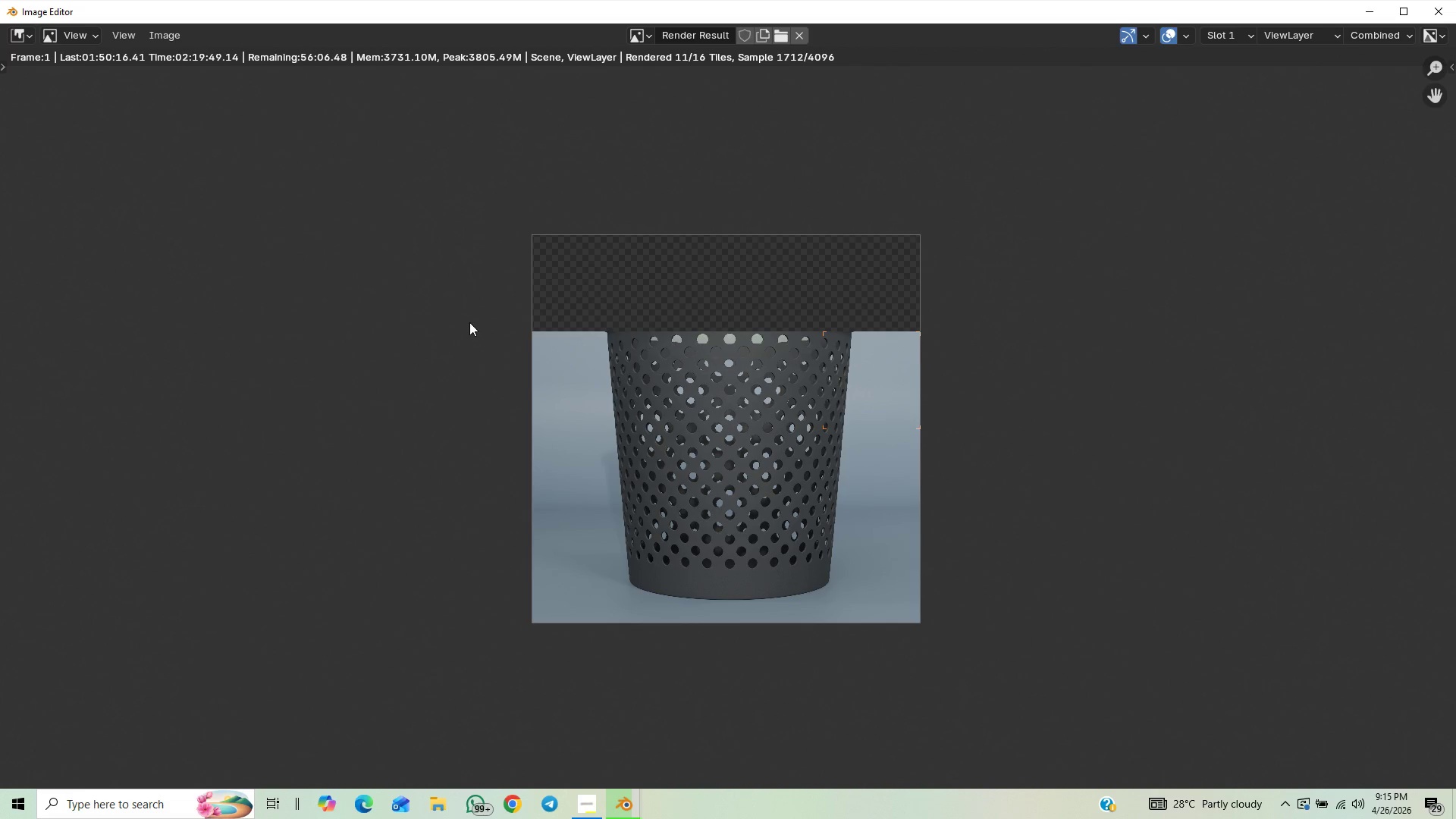 
left_click([589, 810])